 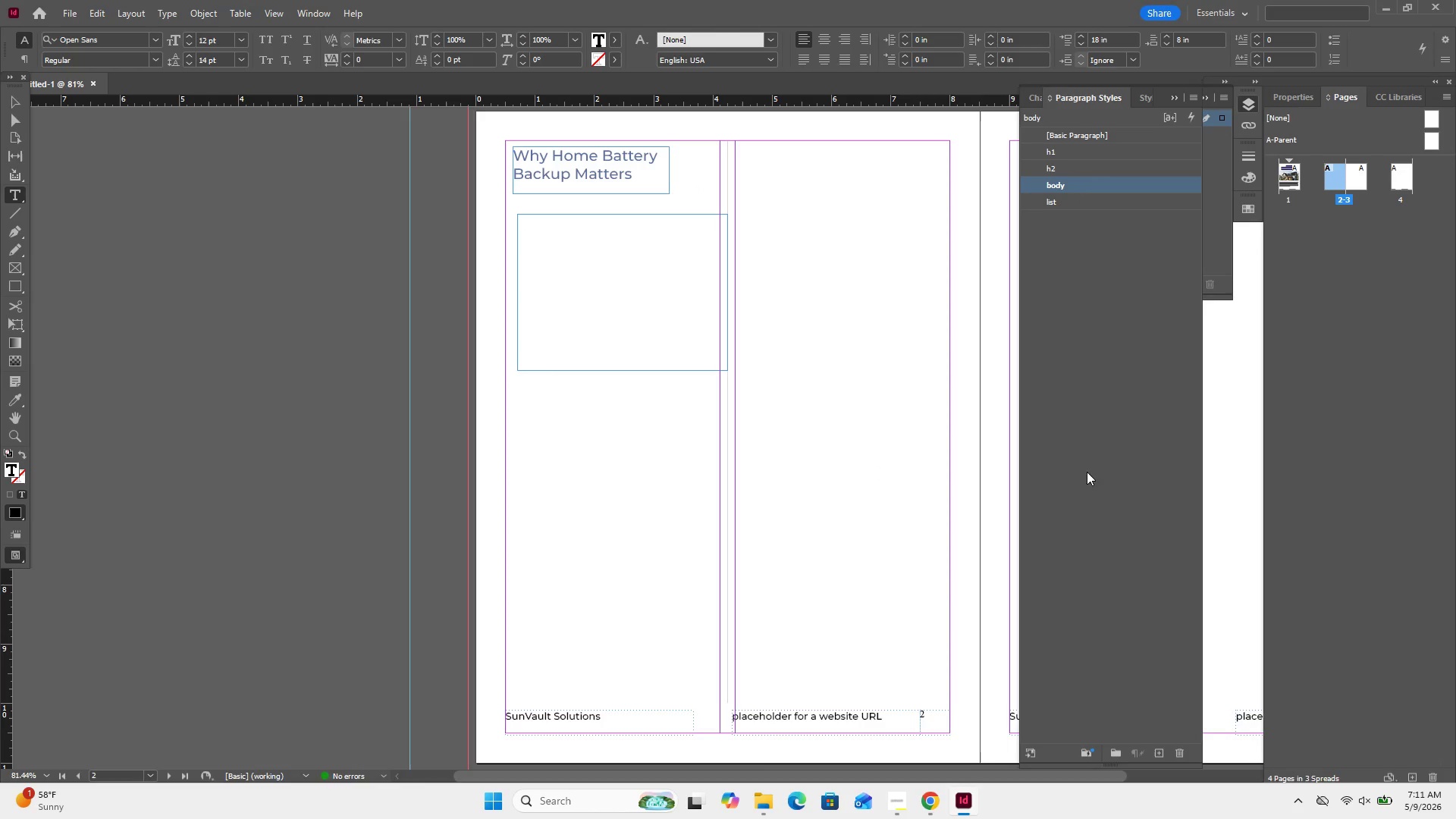 
left_click([931, 811])
 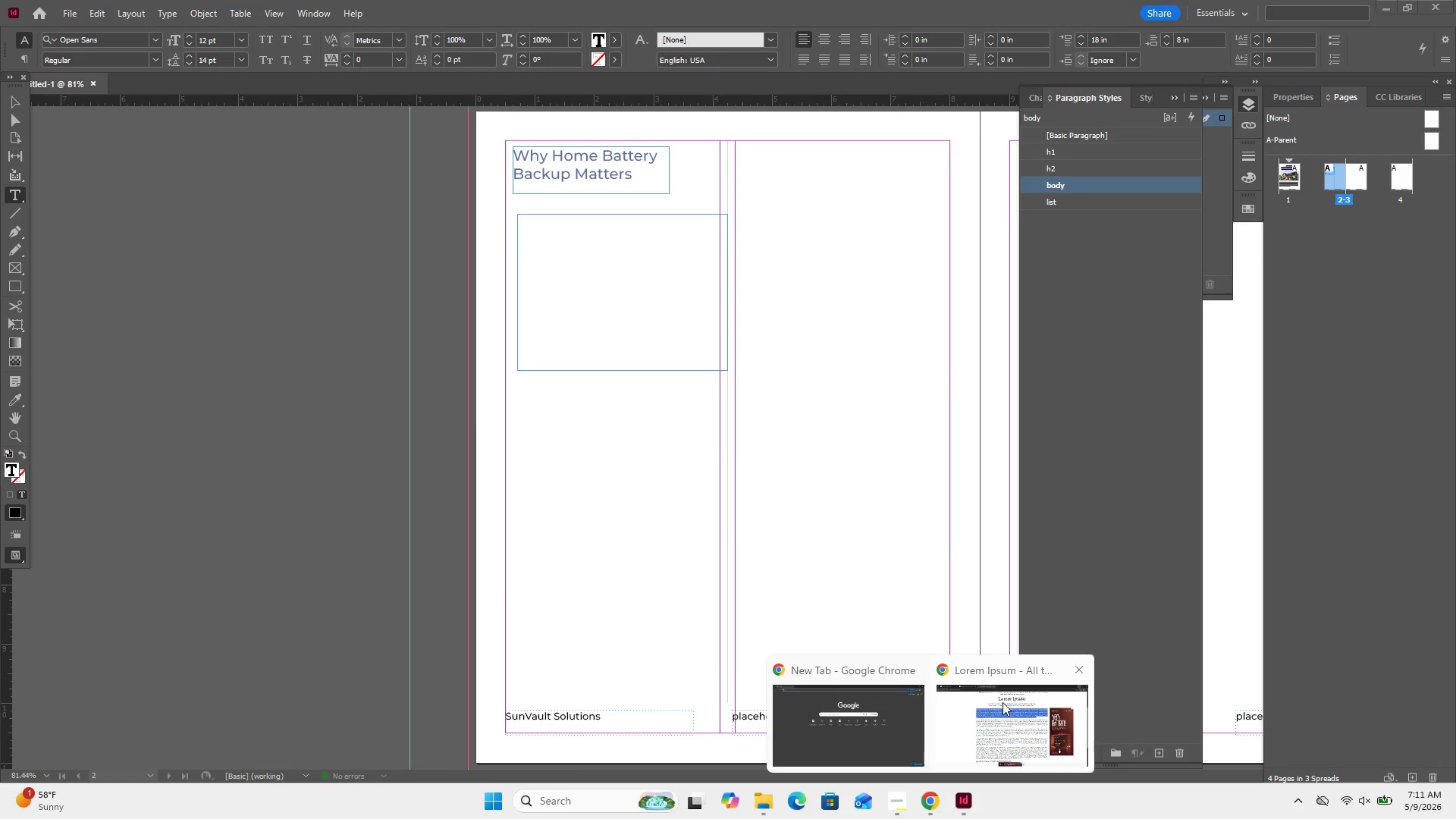 
left_click([1003, 702])
 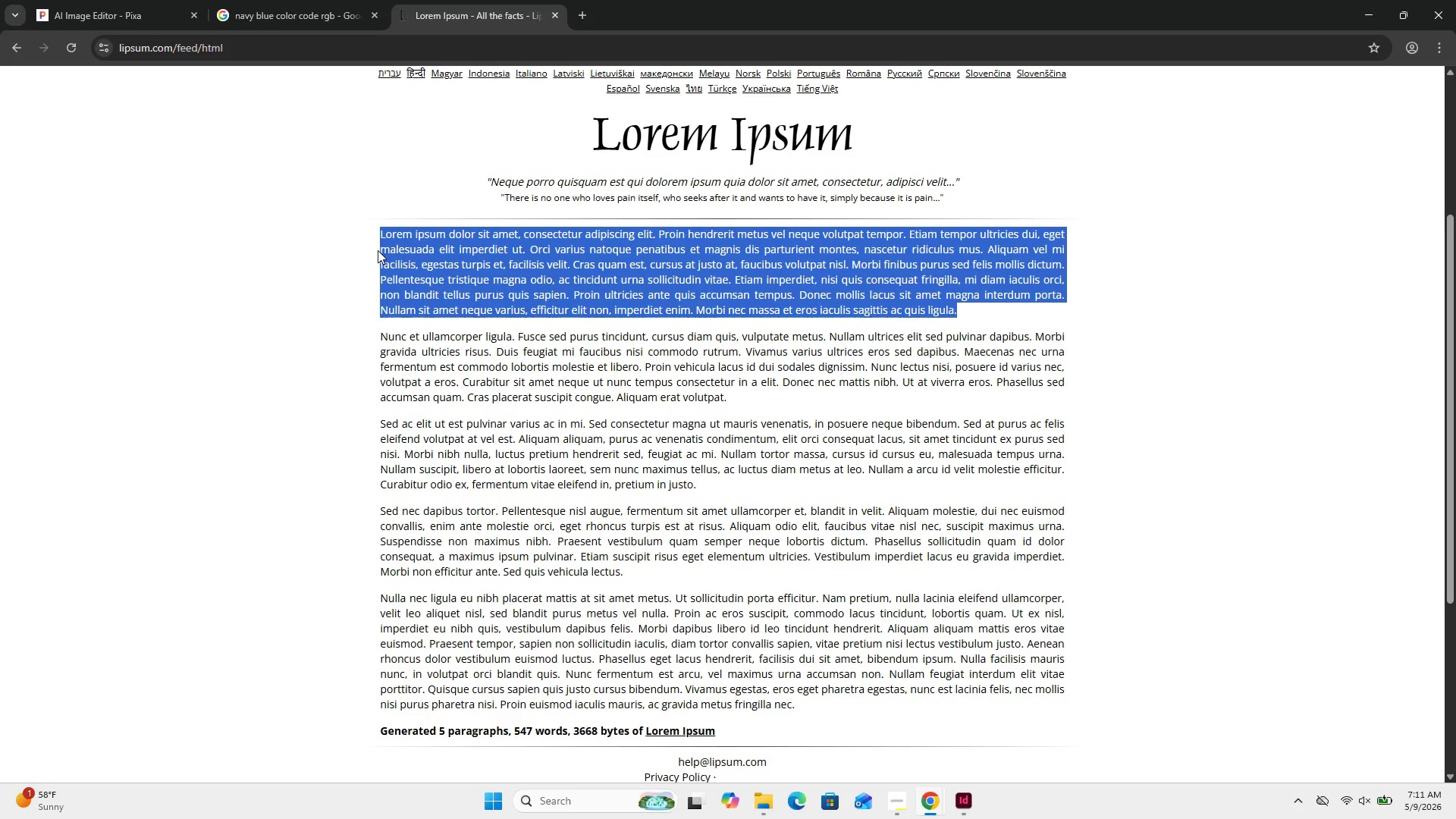 
right_click([379, 243])
 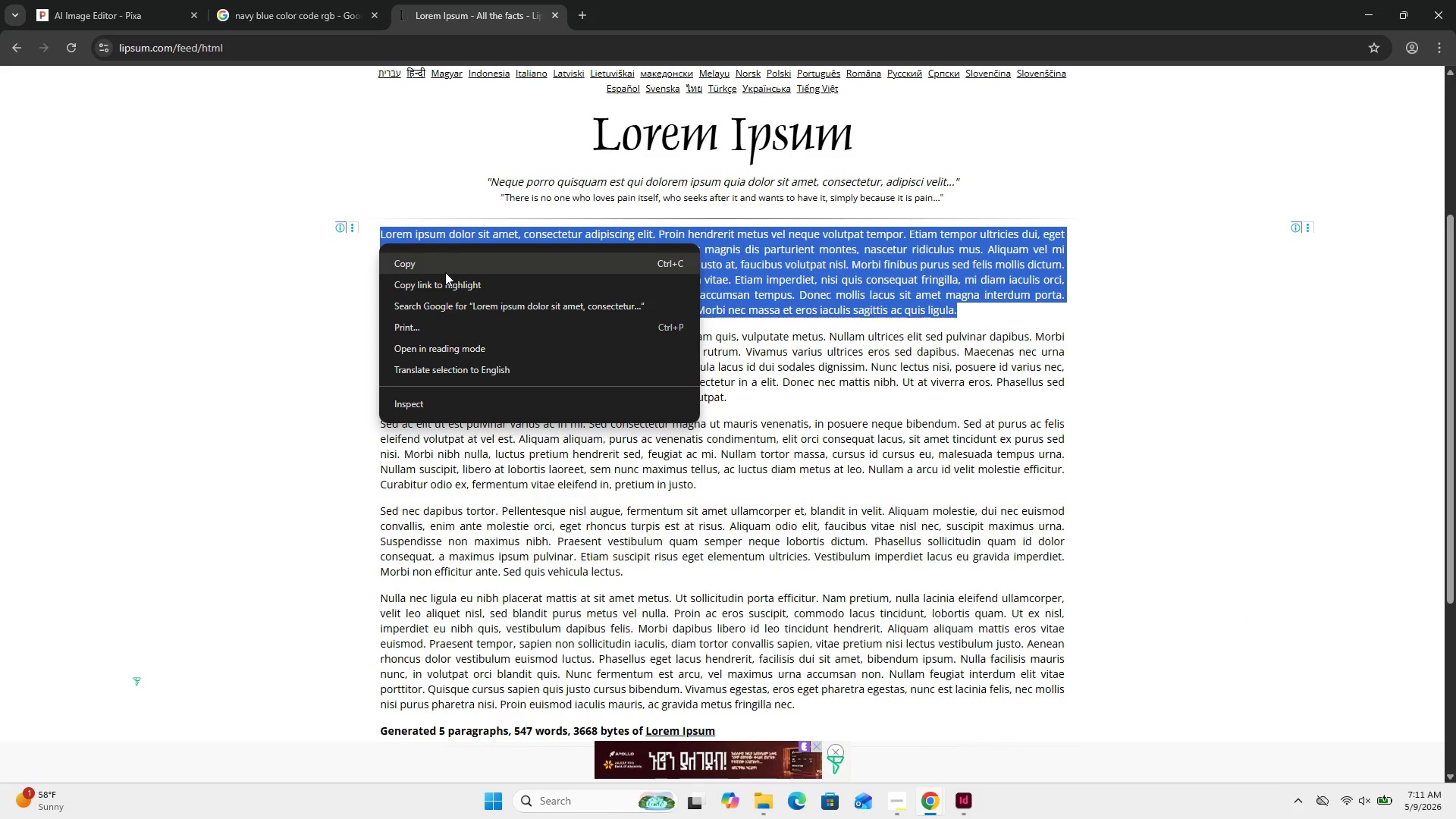 
left_click([454, 268])
 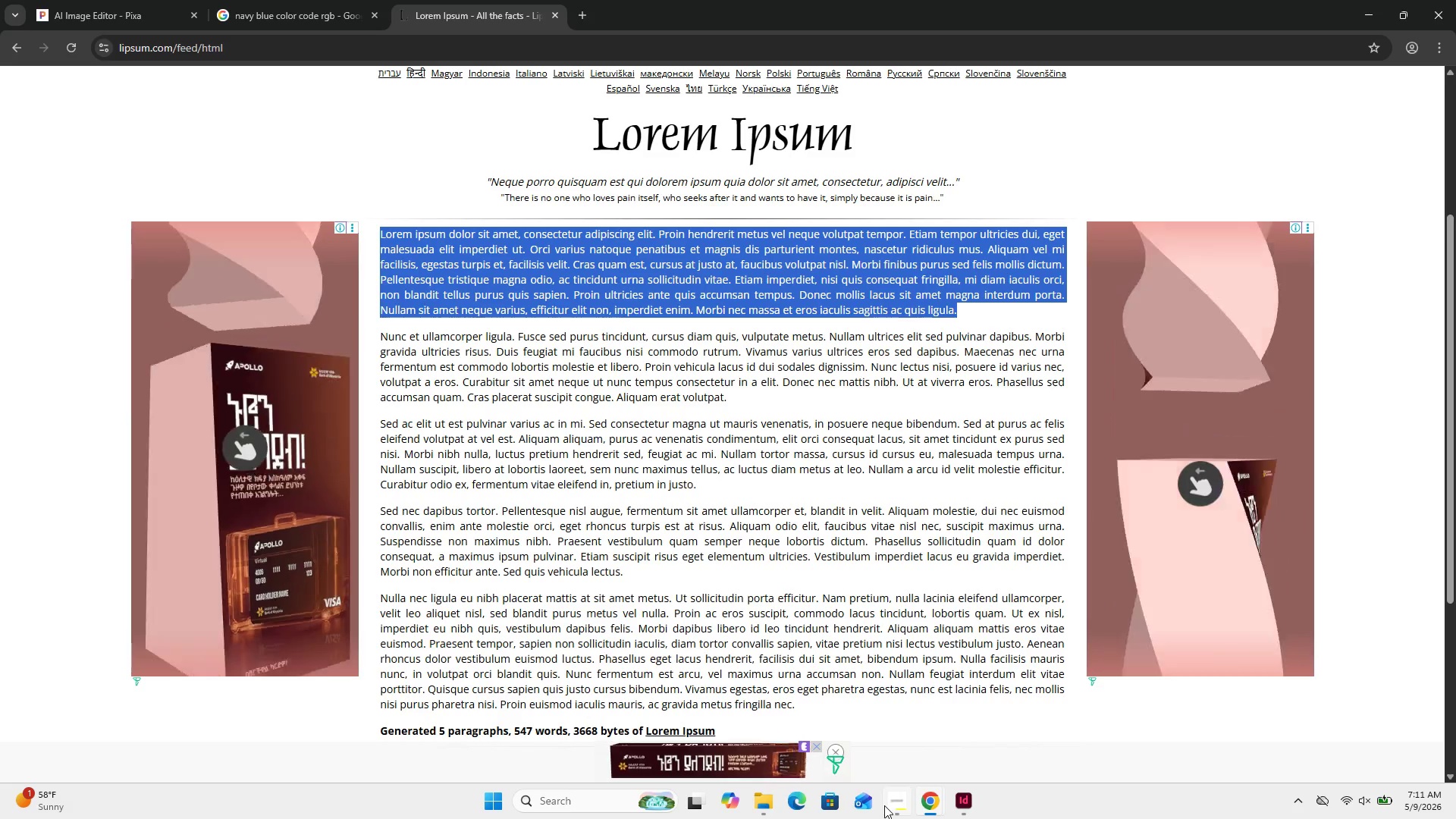 
left_click([884, 805])